 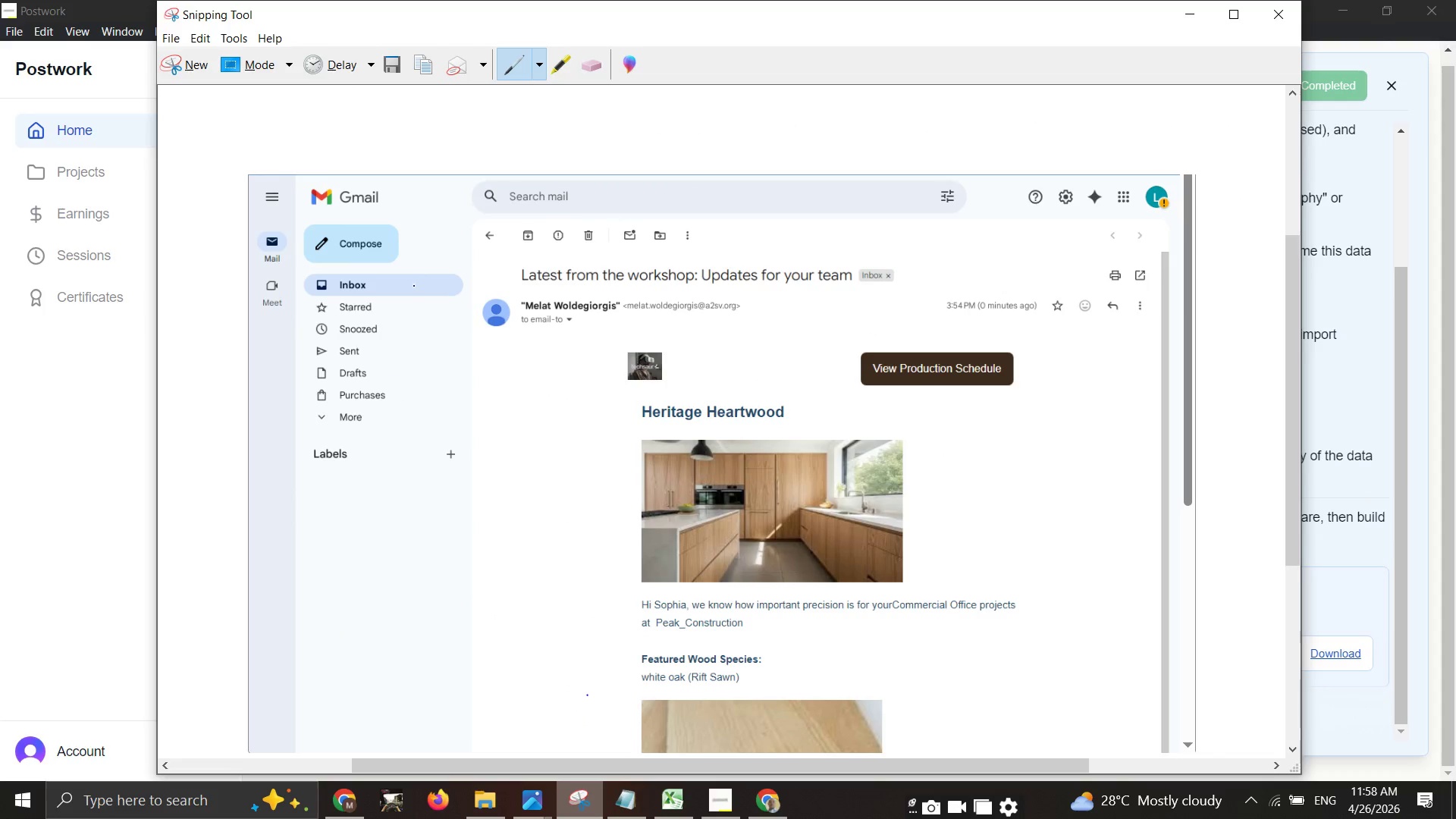 
left_click([375, 715])
 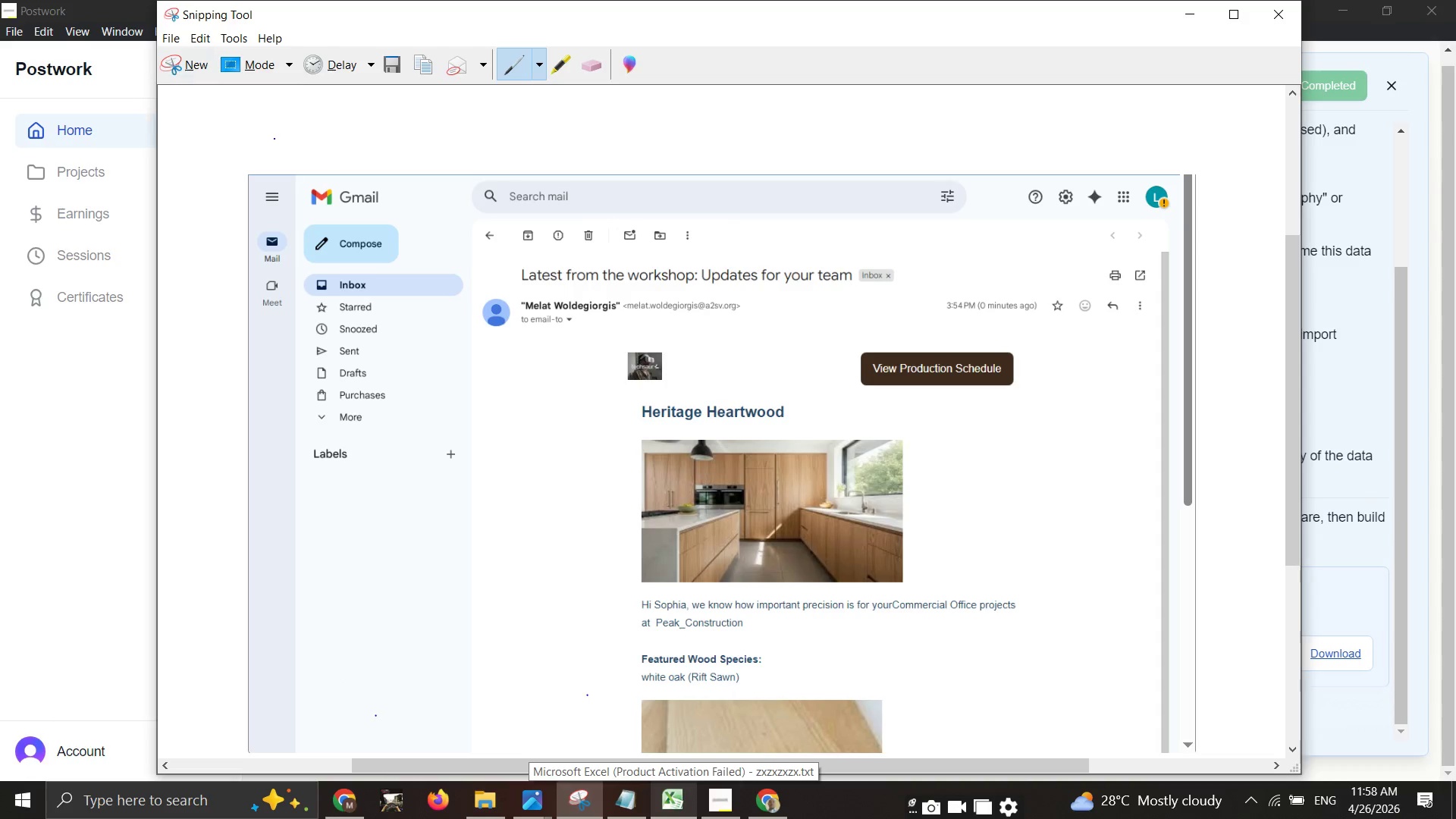 
left_click([2, 378])
 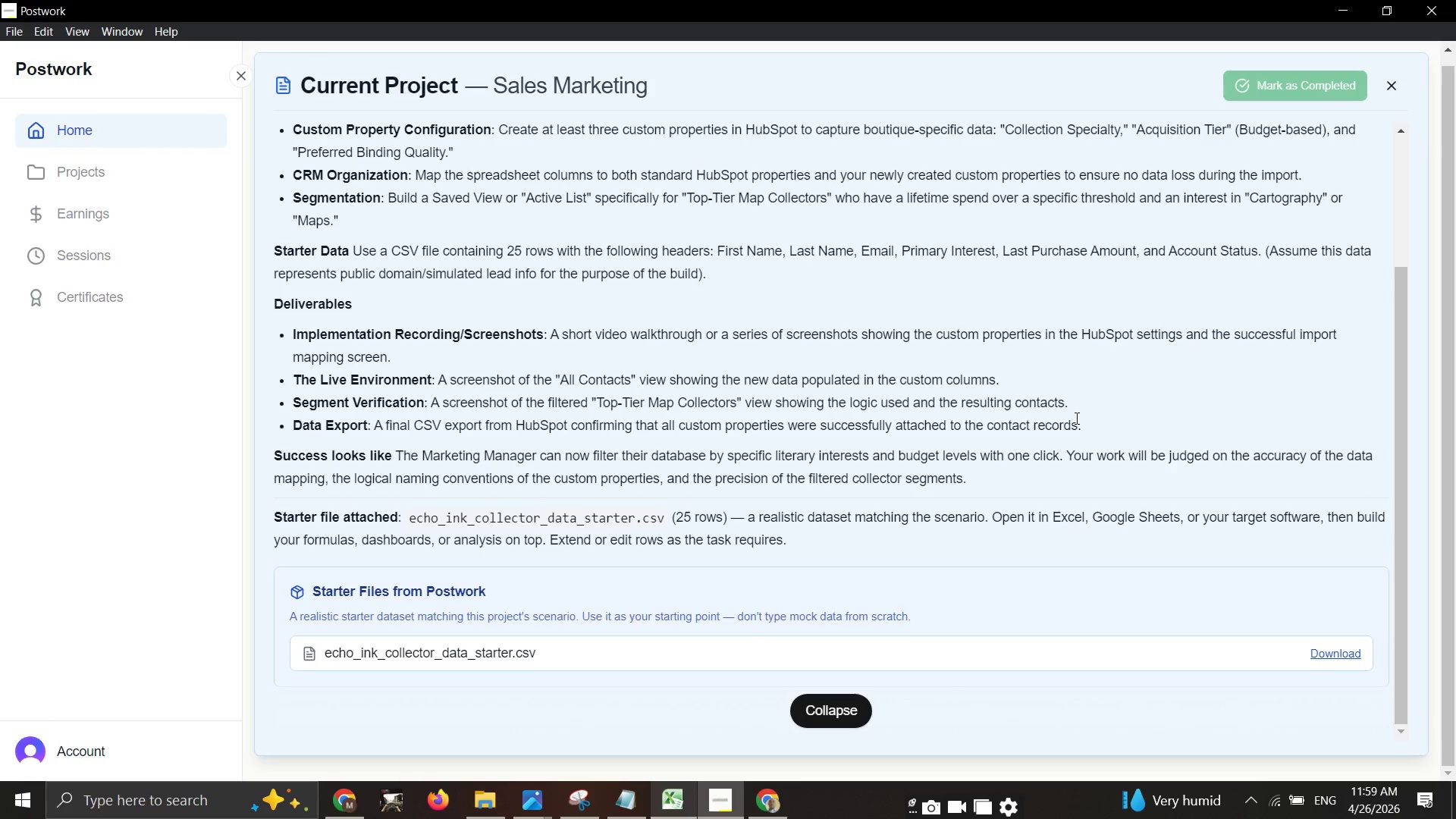 
wait(33.56)
 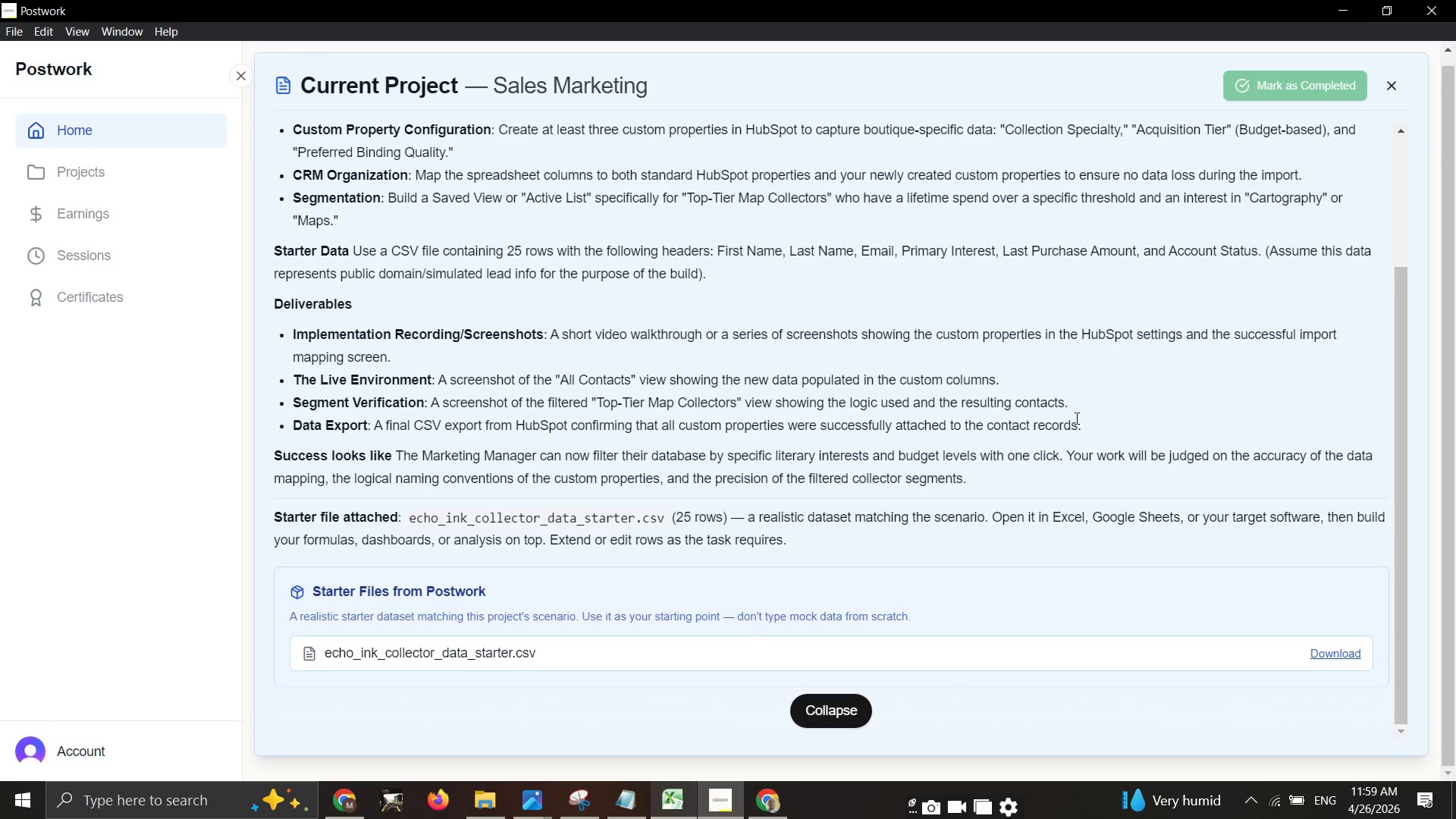 
left_click([326, 801])